 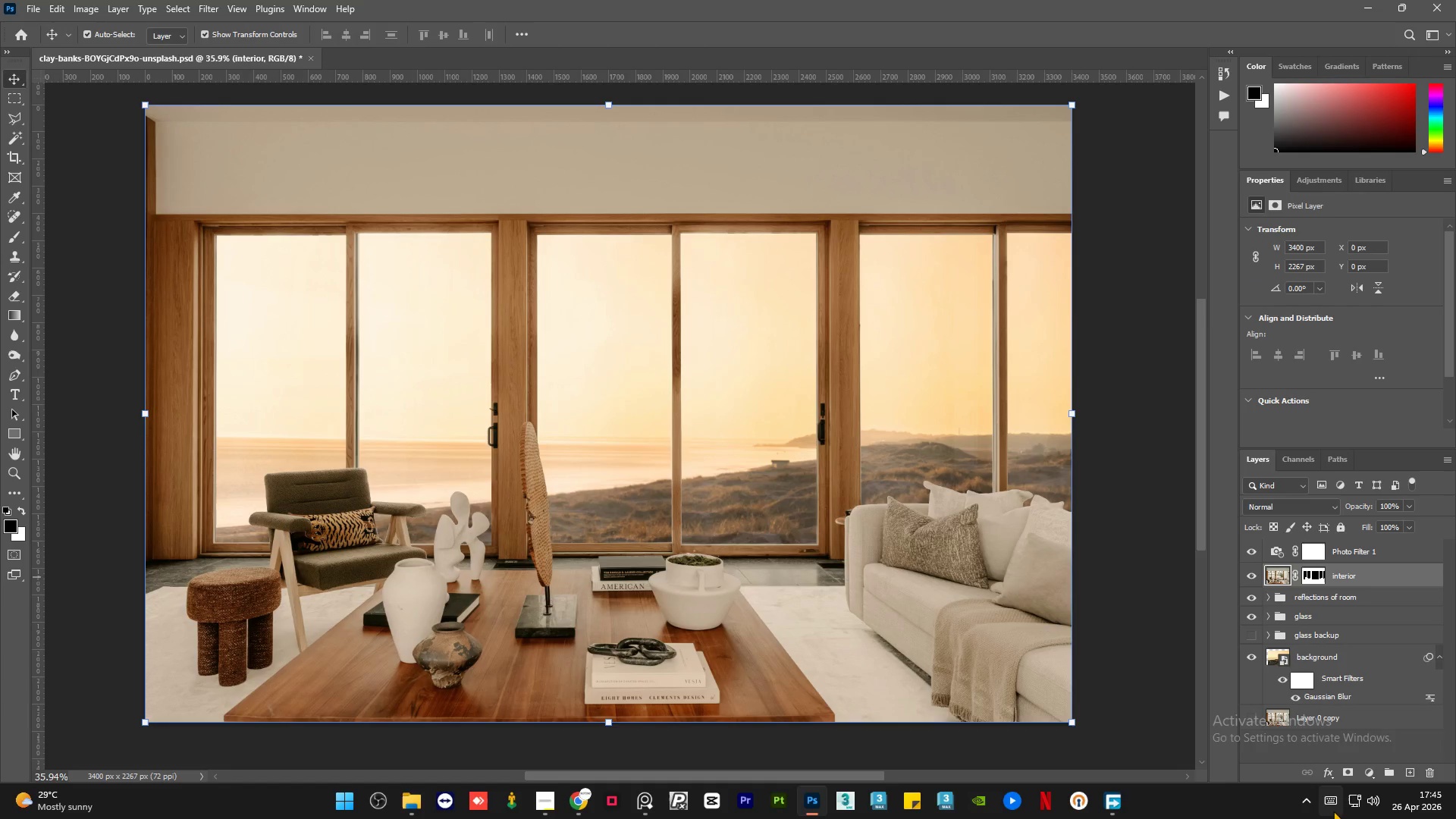 
left_click([1374, 773])
 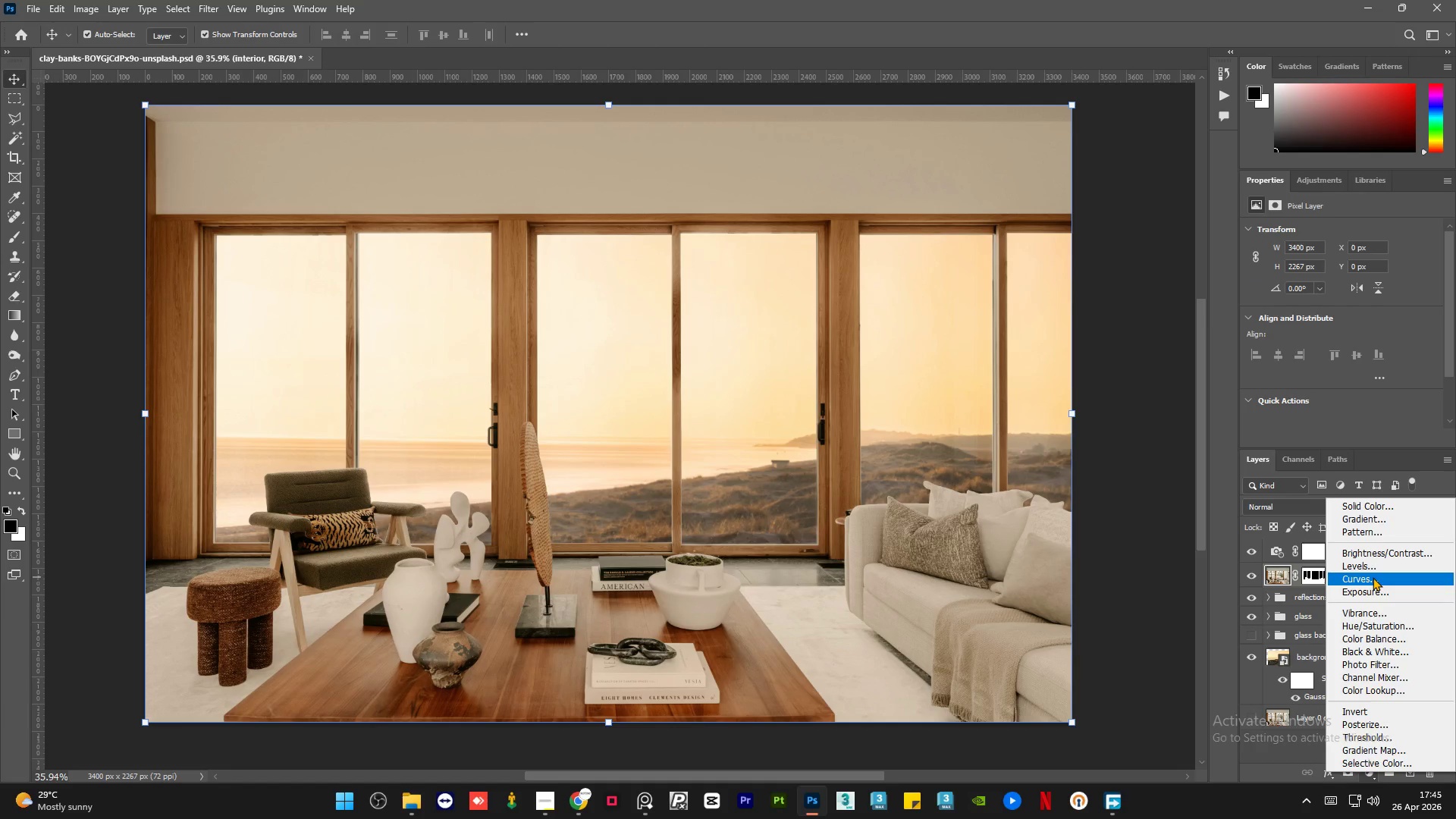 
left_click([1373, 577])
 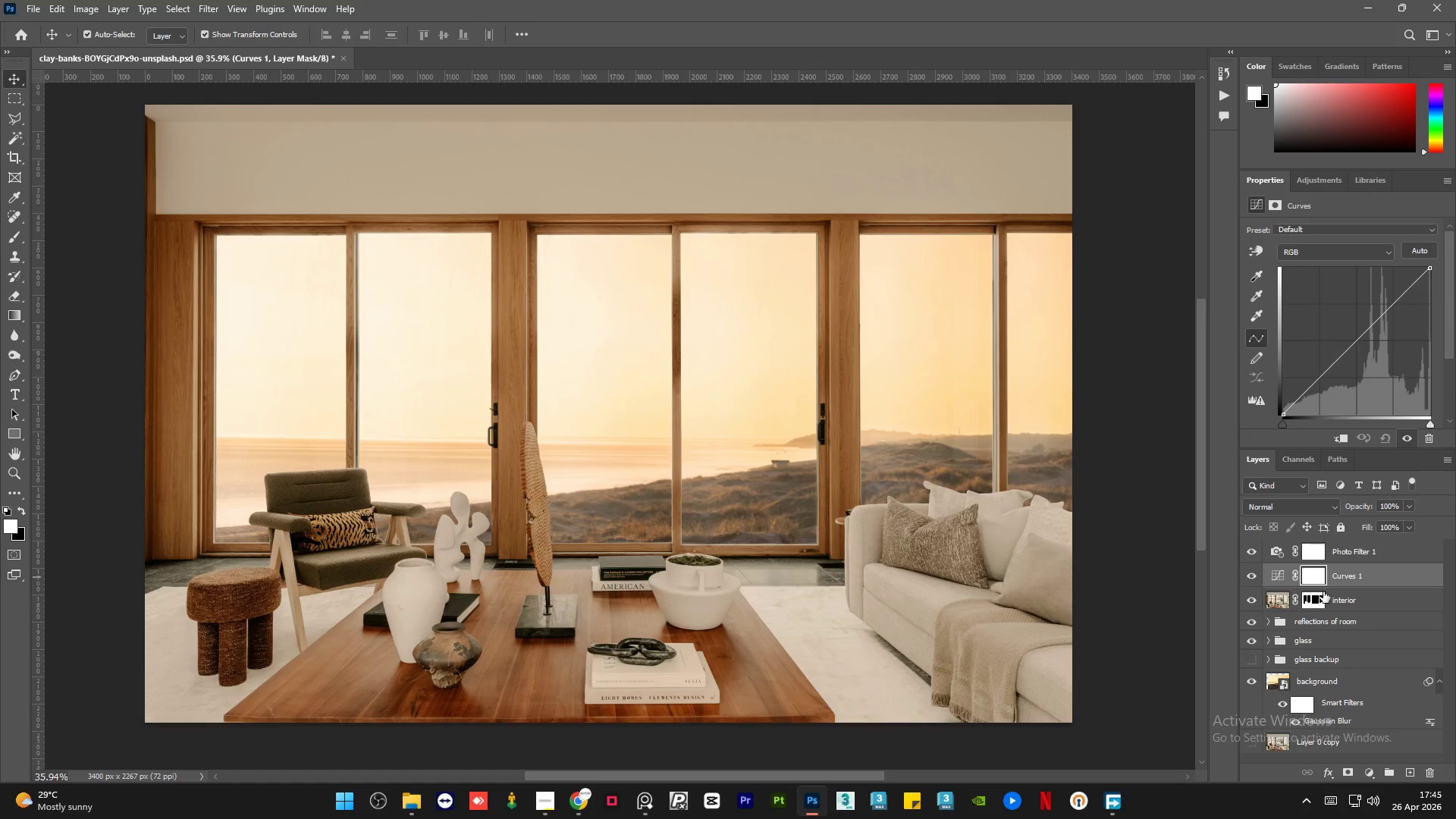 
left_click([1307, 607])
 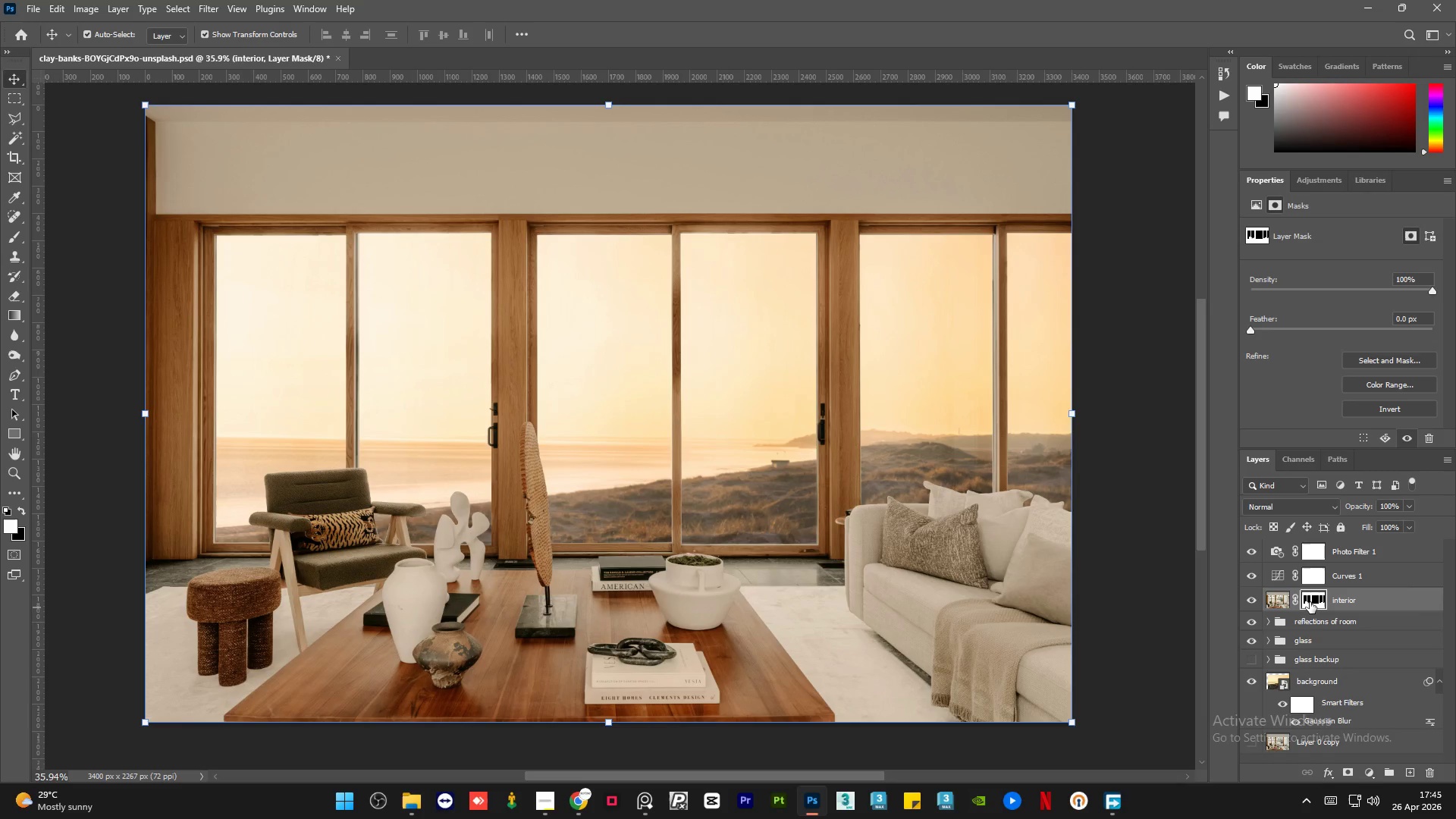 
hold_key(key=AltLeft, duration=1.06)
left_click_drag(start_coordinate=[1310, 602], to_coordinate=[1315, 576])
 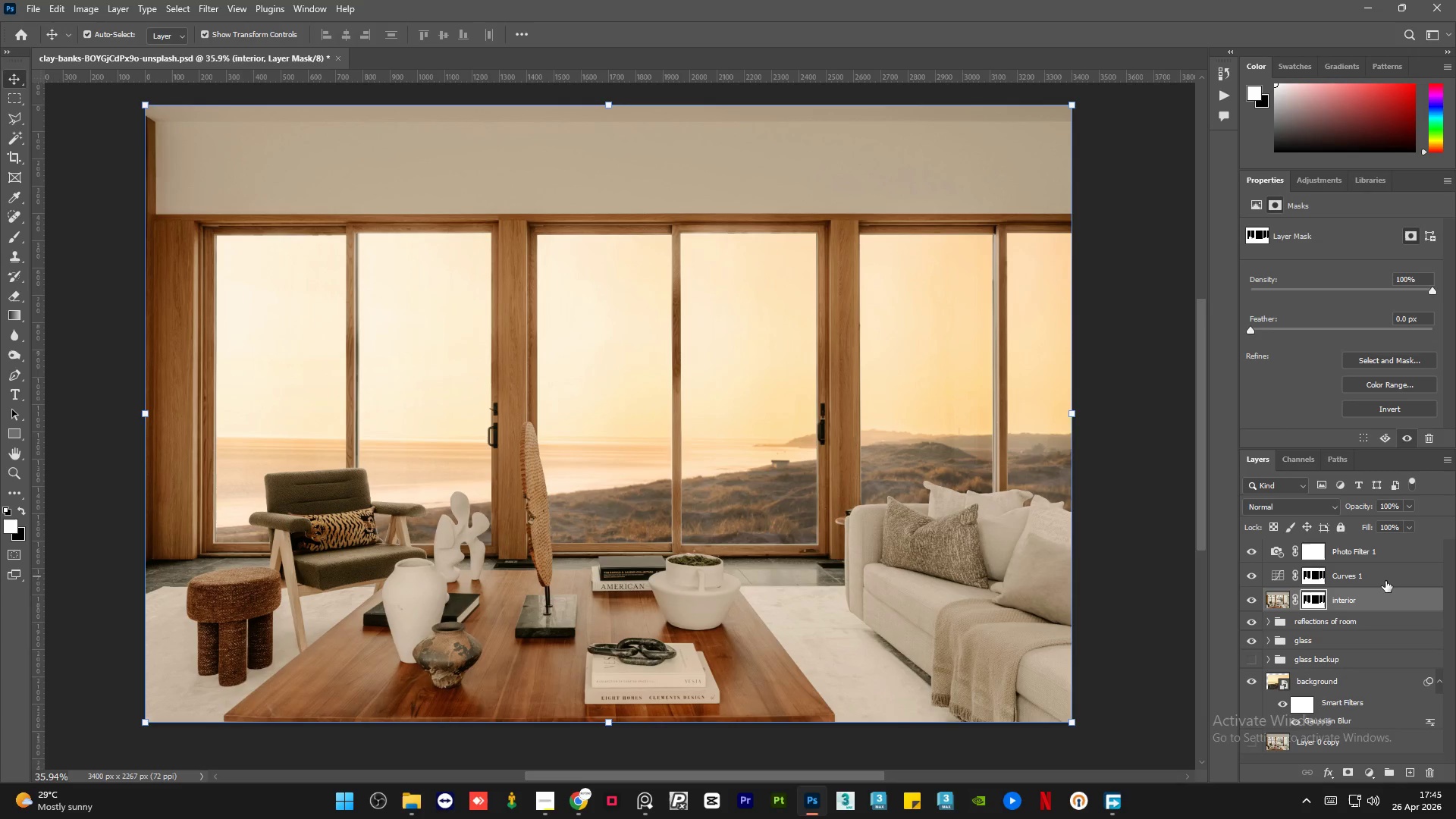 
left_click([1391, 581])
 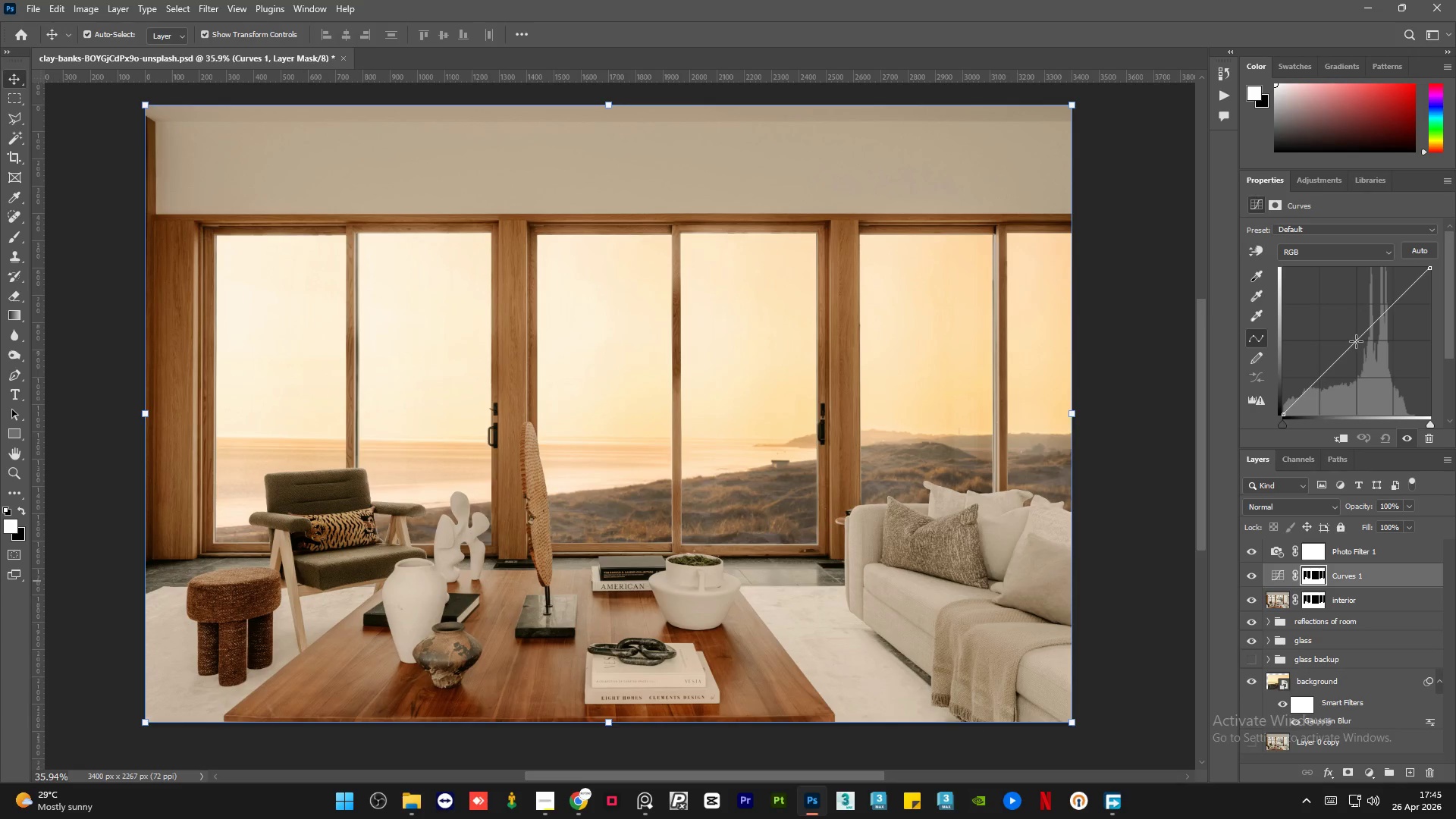 
left_click([1356, 341])
 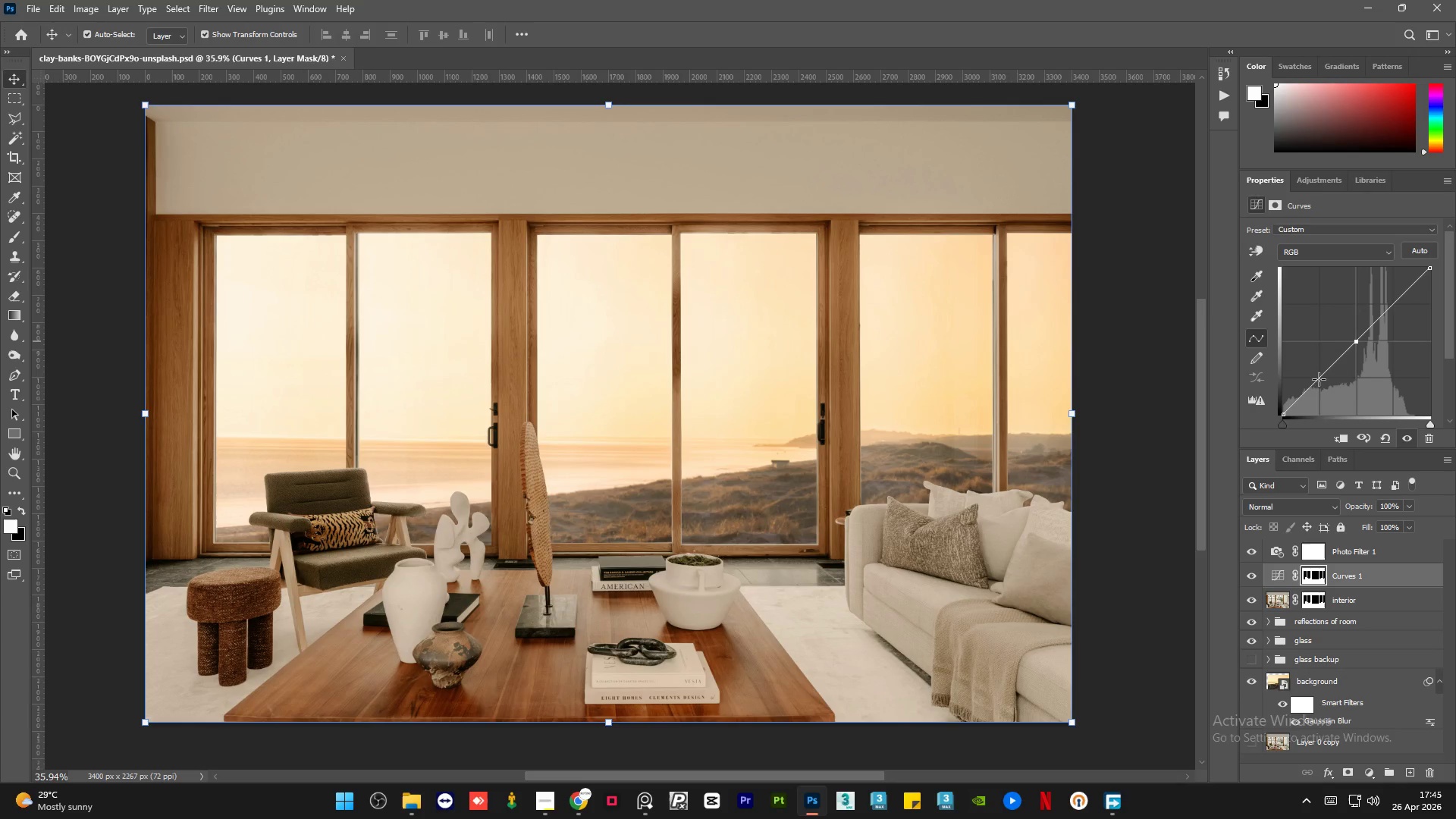 
left_click([1320, 379])
 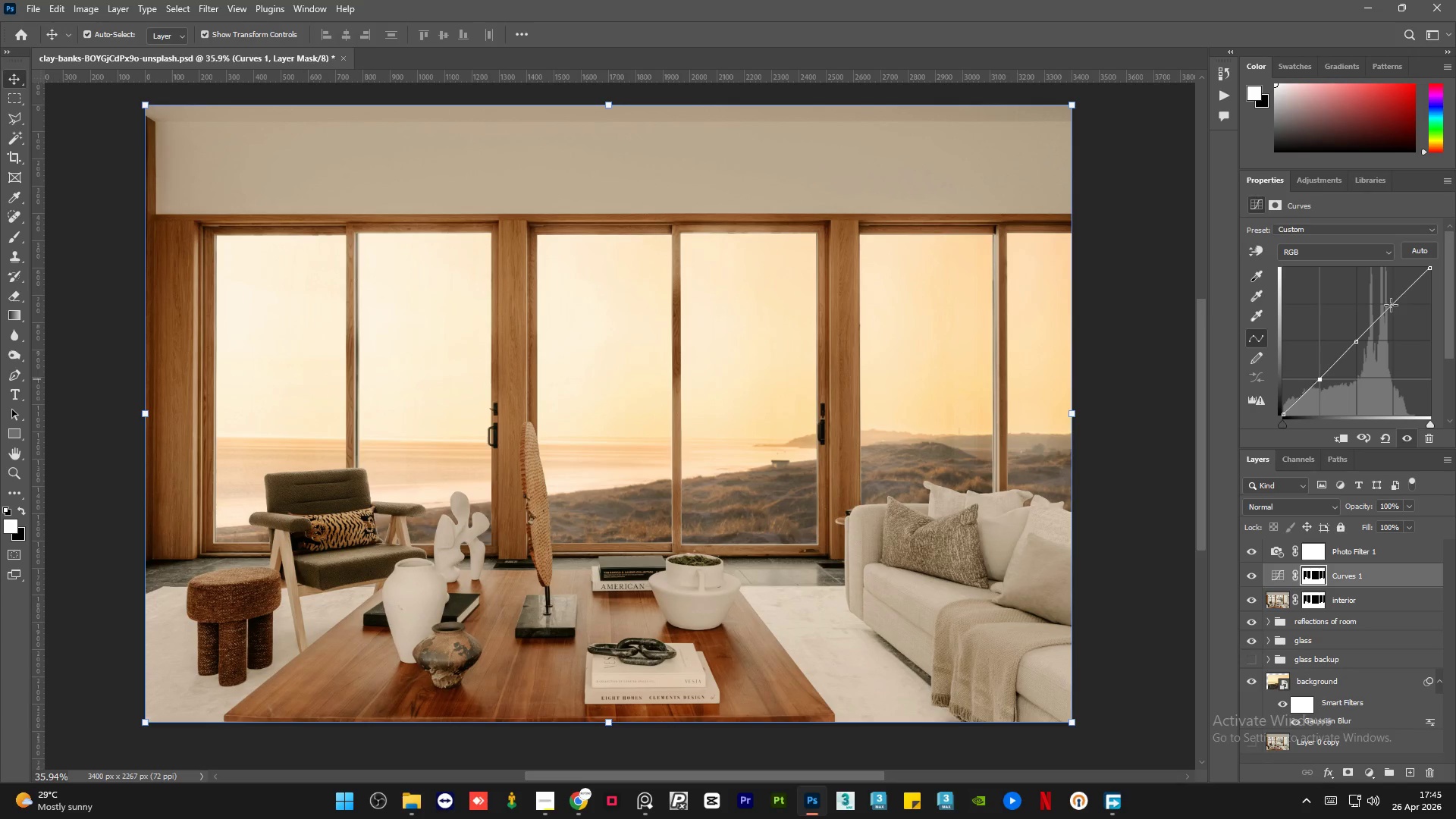 
left_click([1392, 305])
 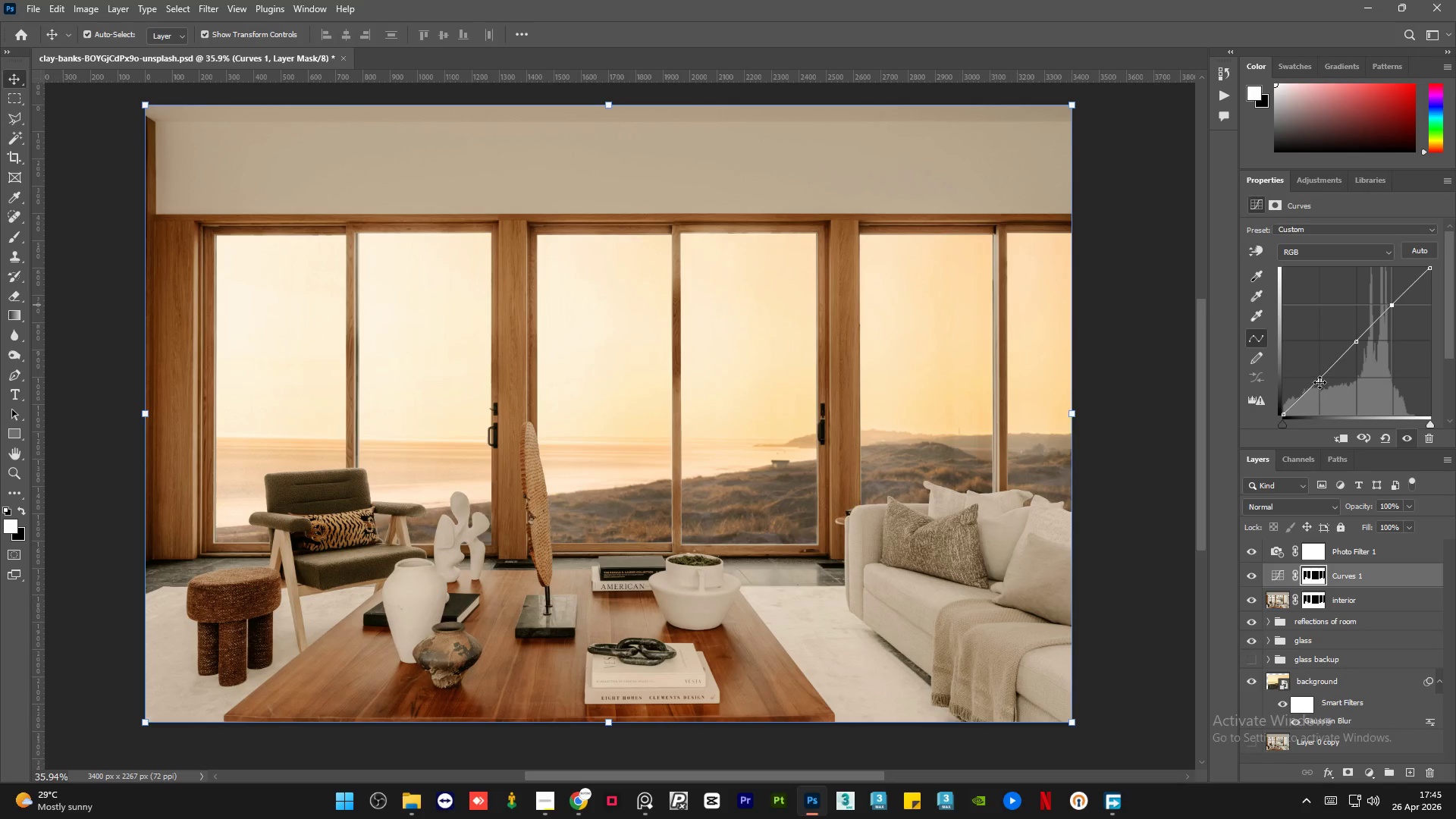 
left_click_drag(start_coordinate=[1320, 382], to_coordinate=[1320, 378])
 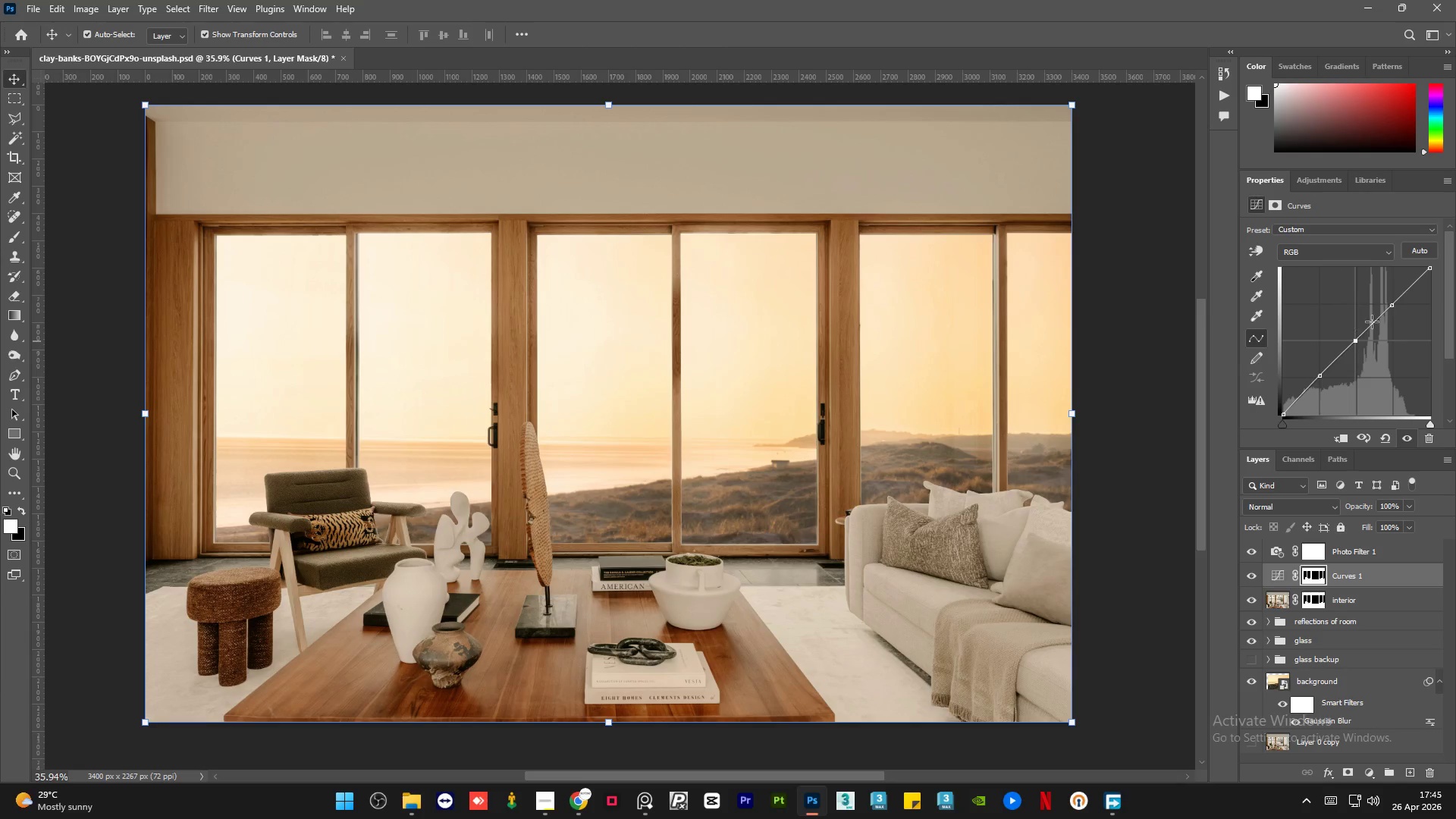 
wait(13.88)
 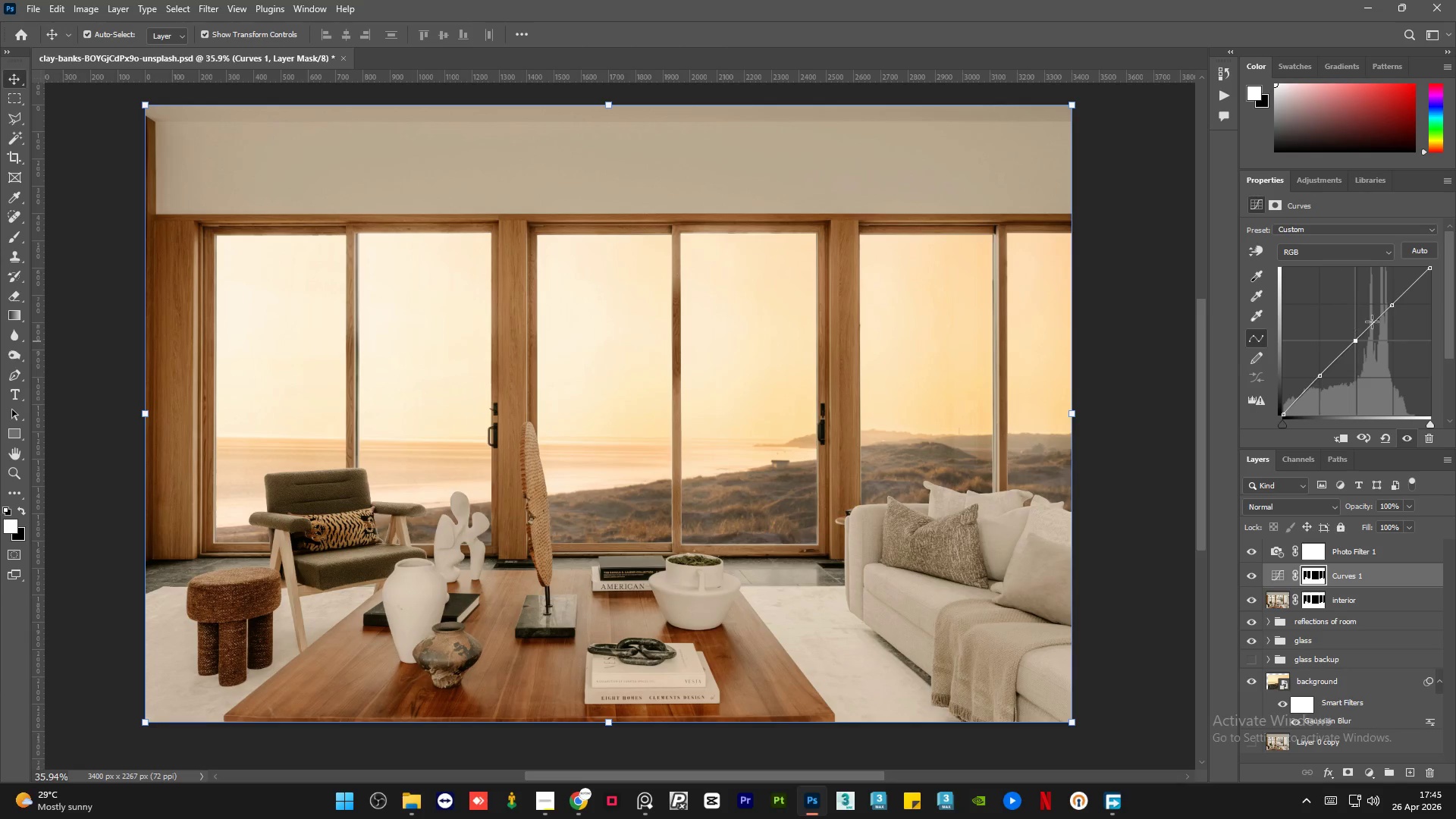 
right_click([1386, 584])
 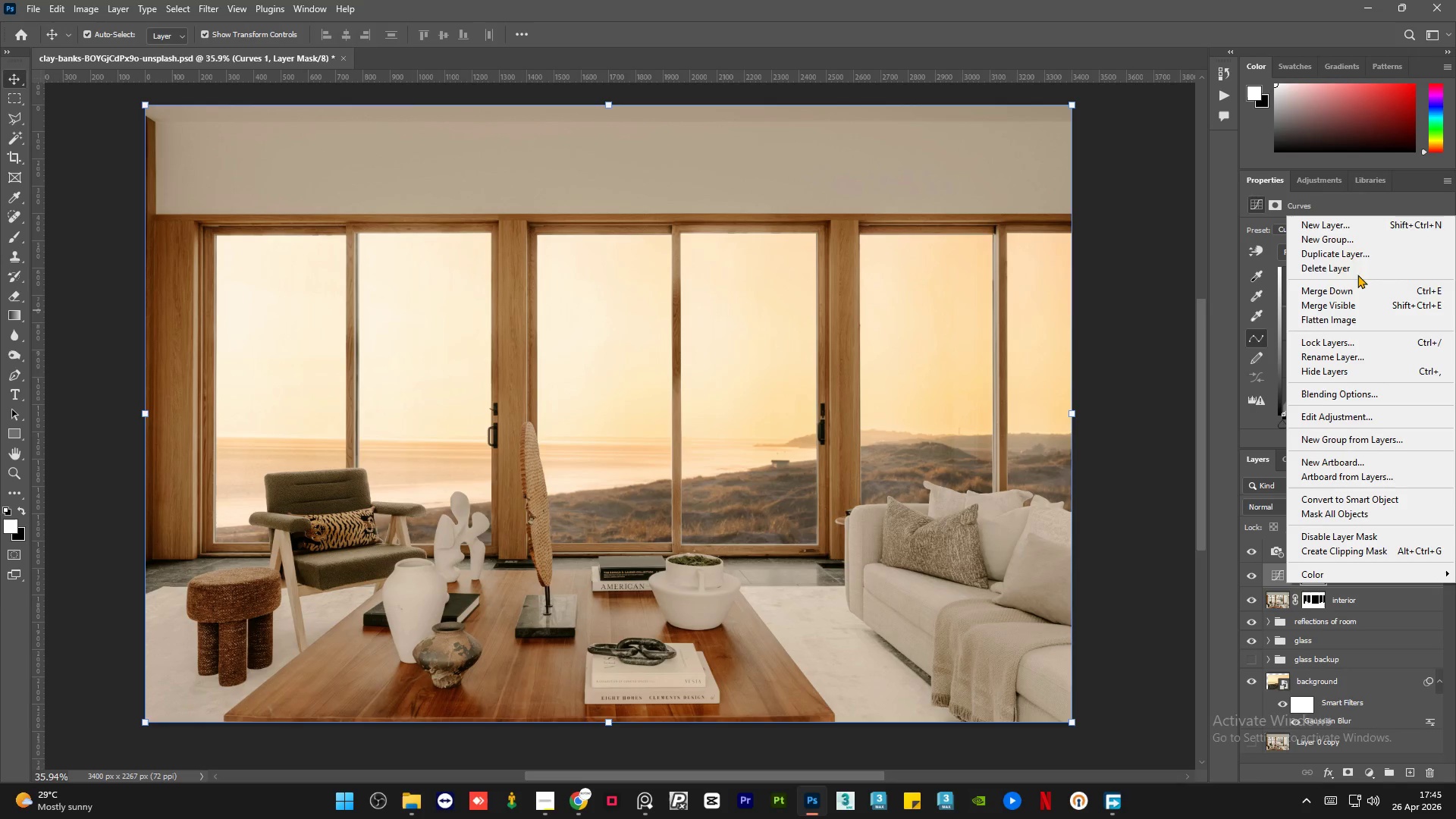 
left_click([1359, 270])
 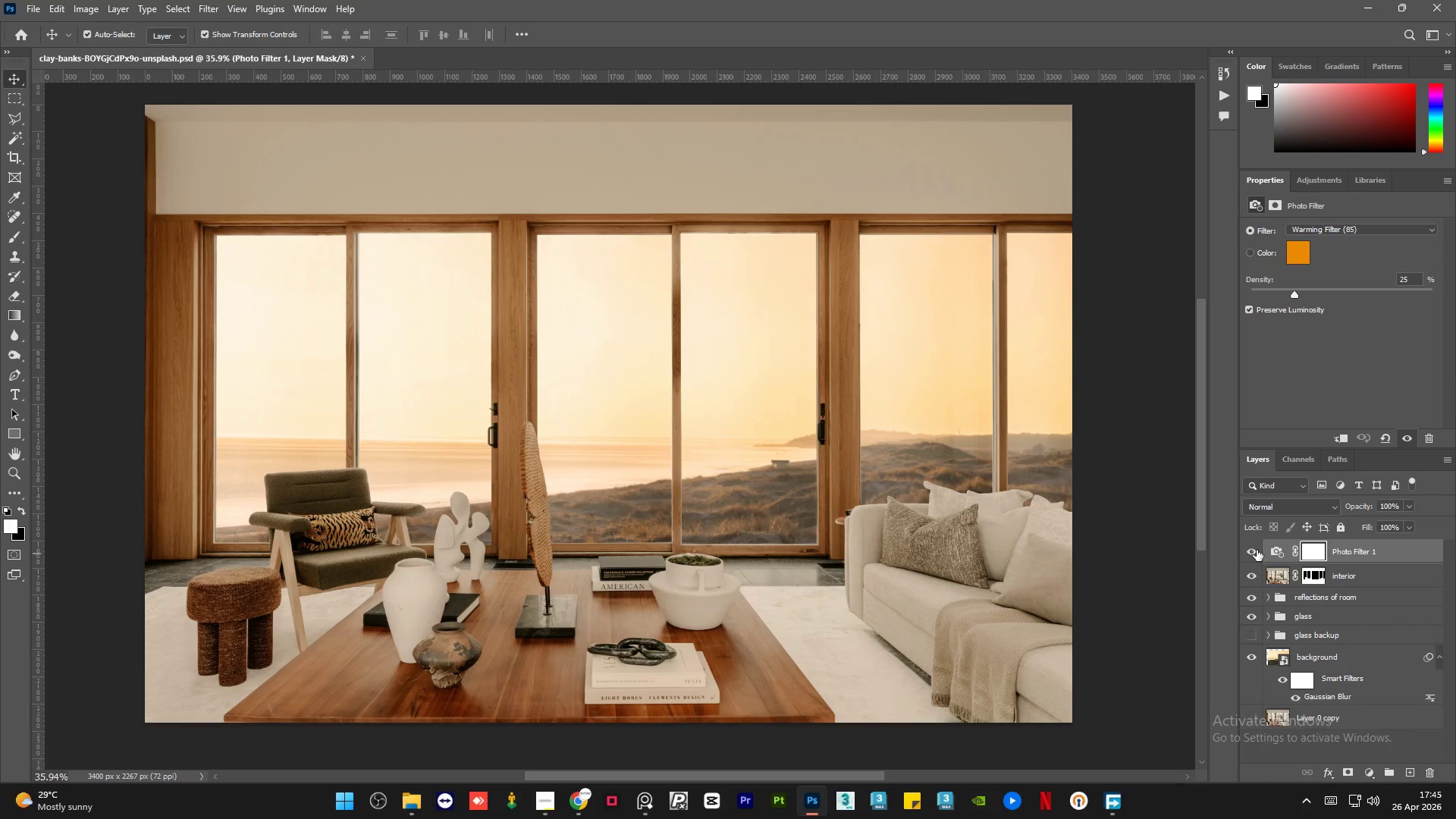 
left_click([1247, 551])
 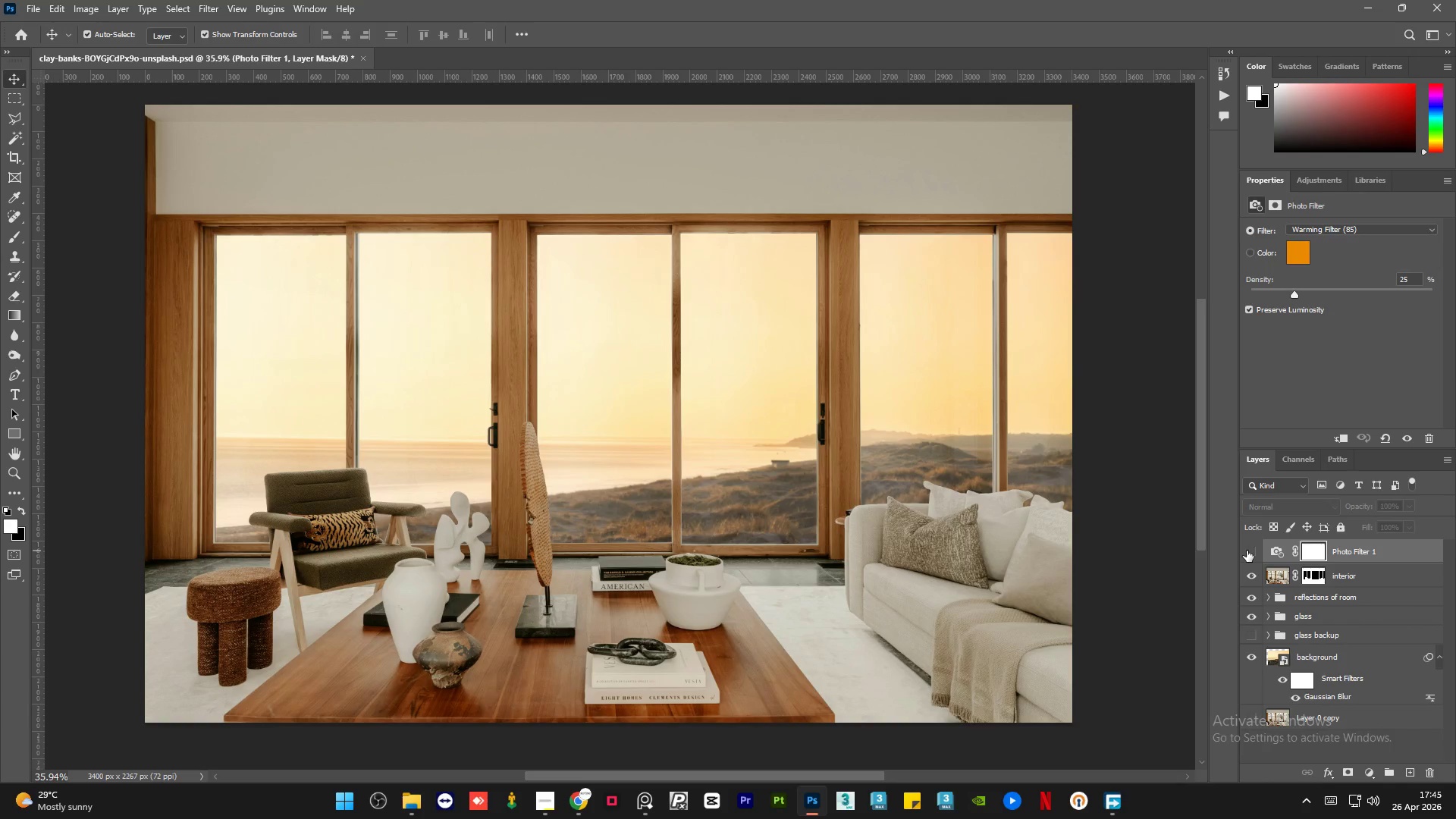 
left_click([1247, 551])
 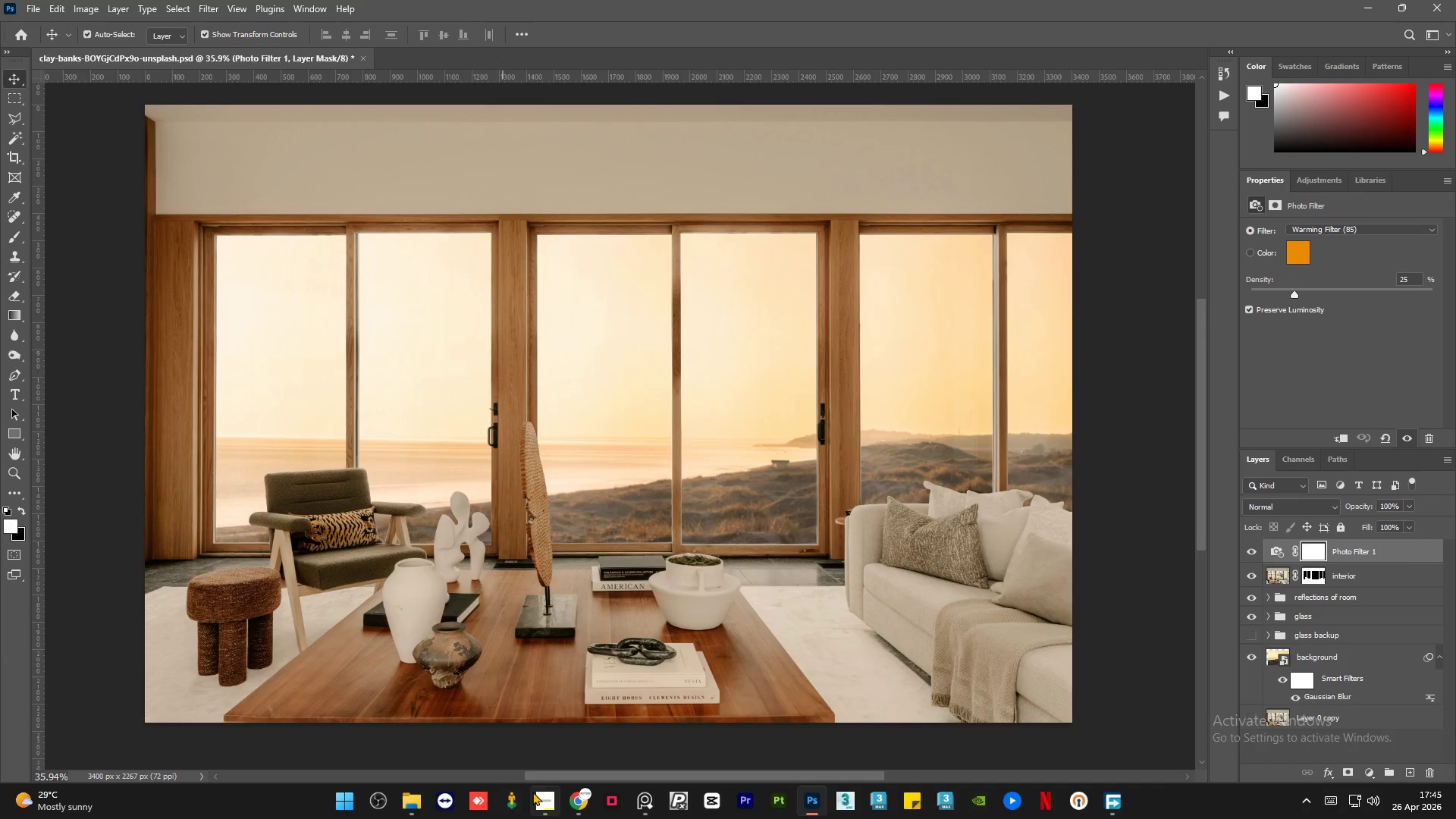 
left_click([544, 805])